 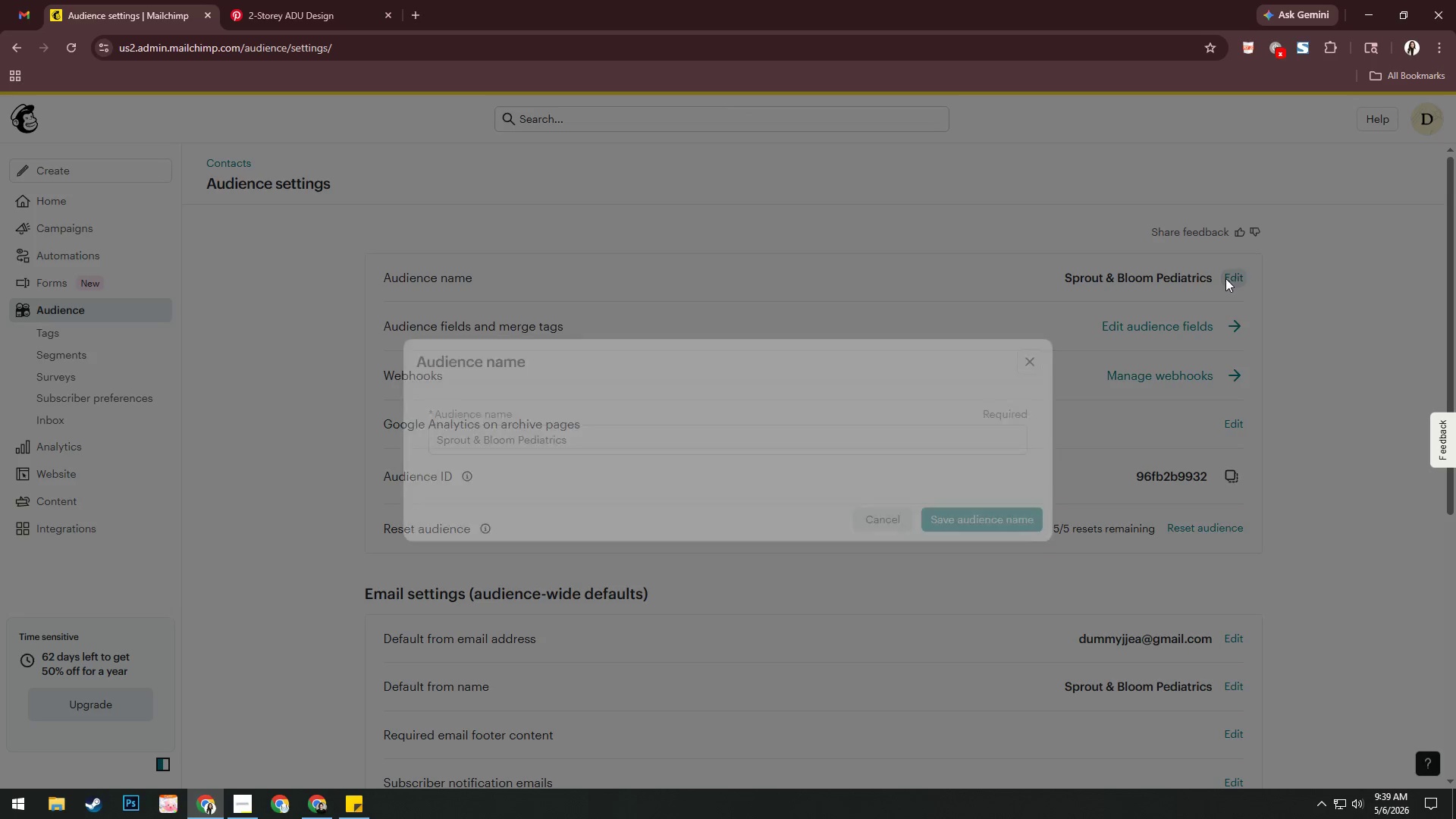 
left_click([608, 441])
 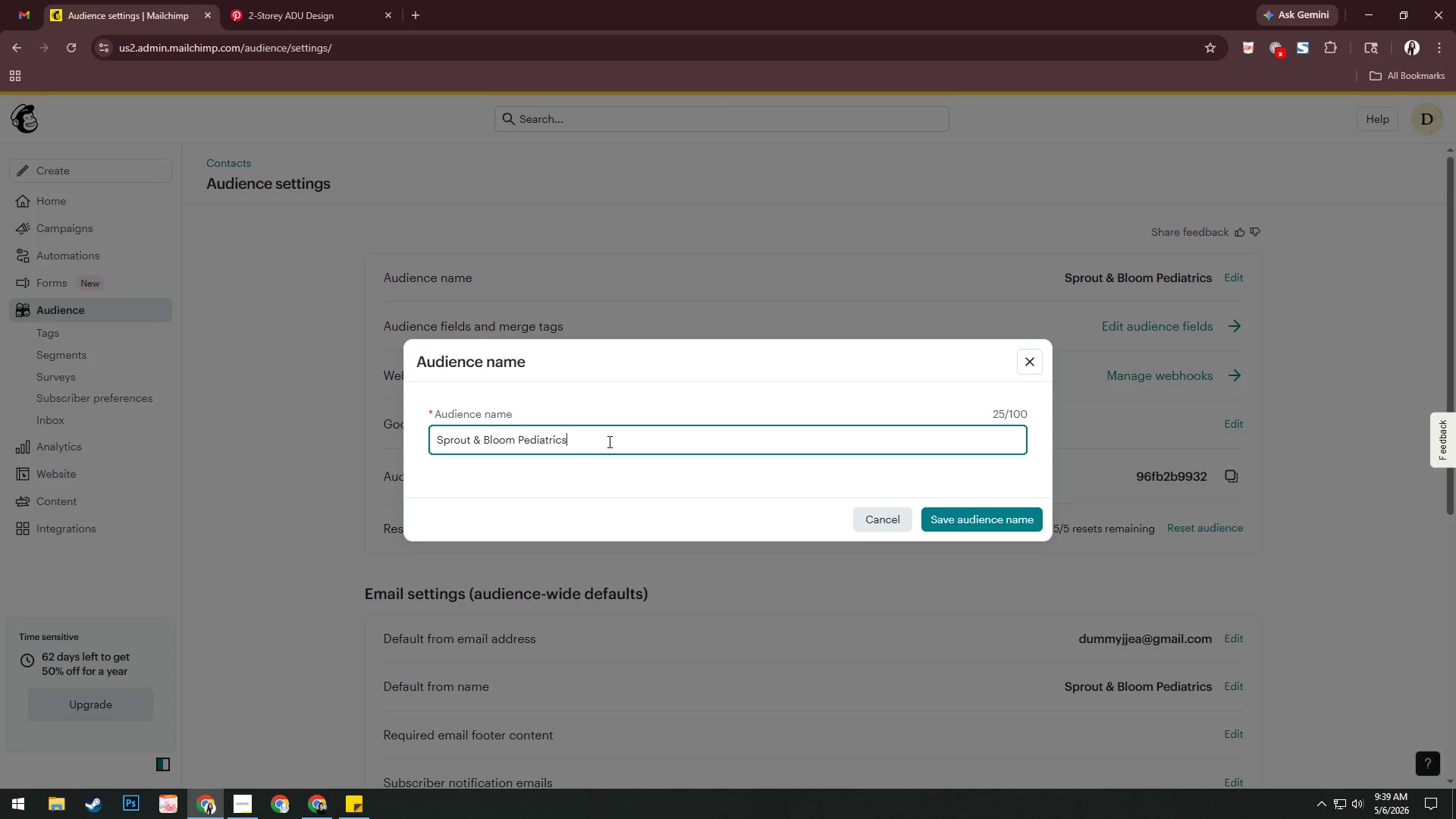 
key(Control+A)
 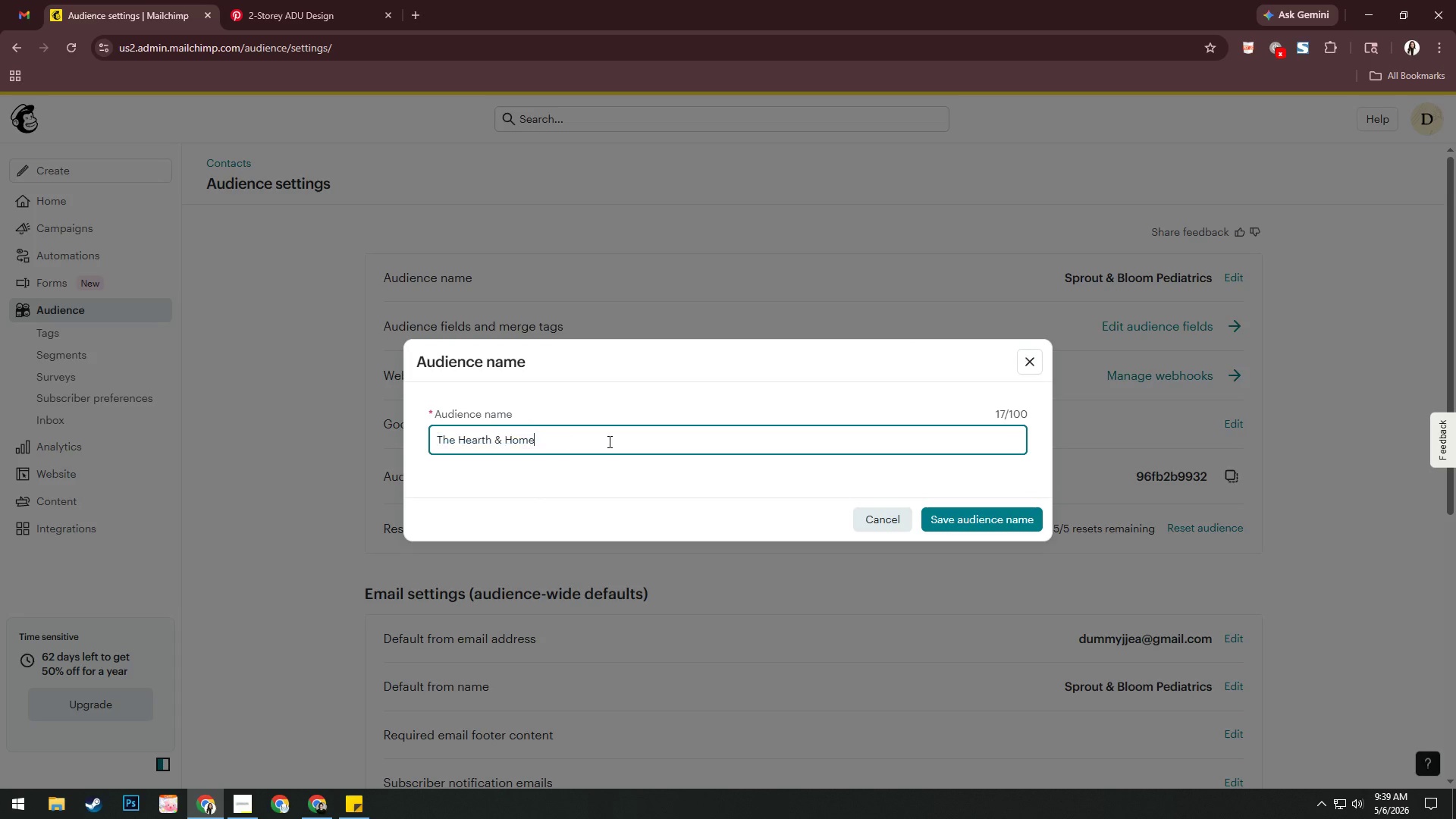 
key(Control+V)
 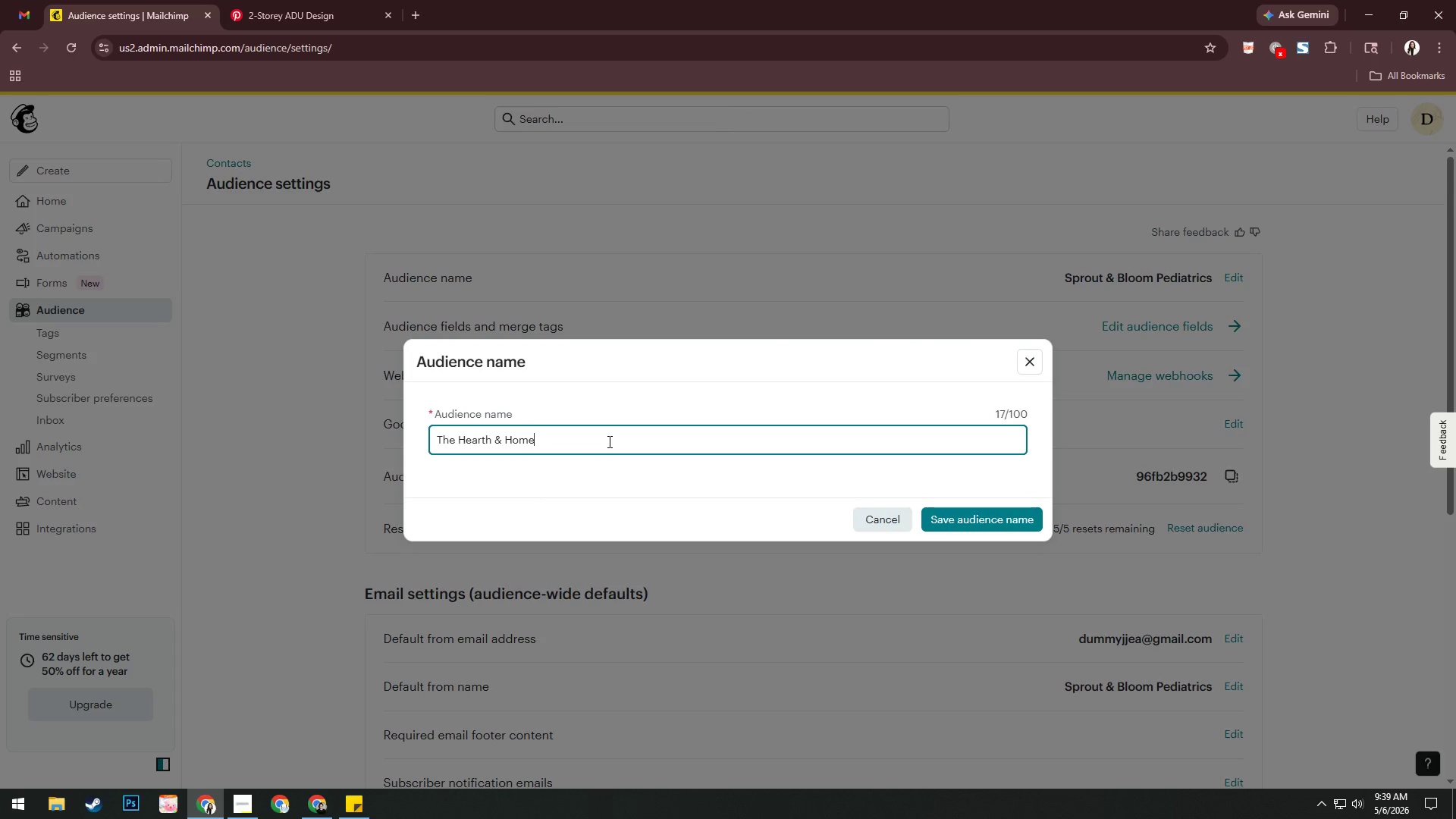 
type( Leads)
key(Backspace)
key(Backspace)
key(Backspace)
key(Backspace)
key(Backspace)
type(lEADS)
 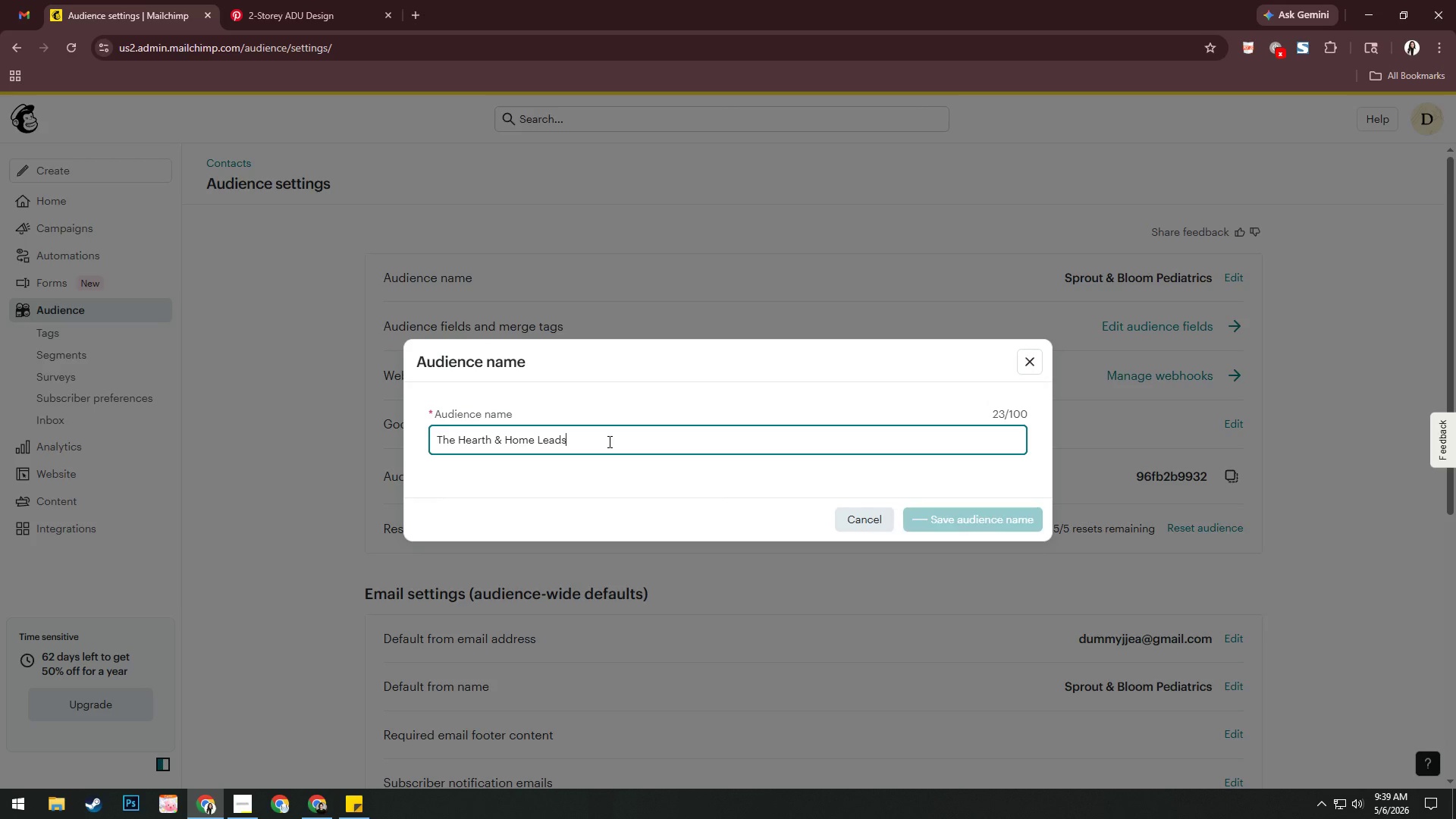 
key(Enter)
 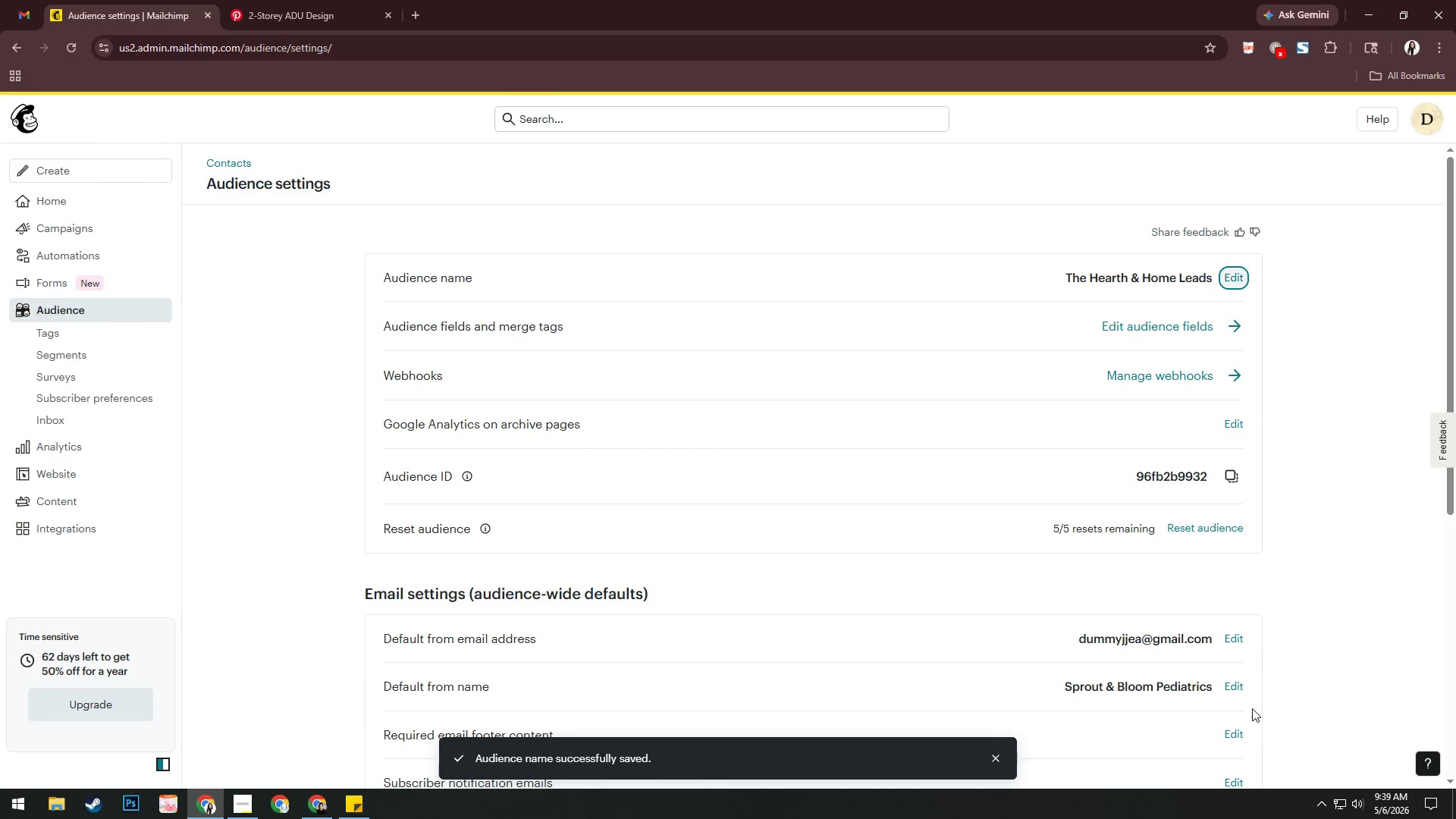 
left_click([1233, 689])
 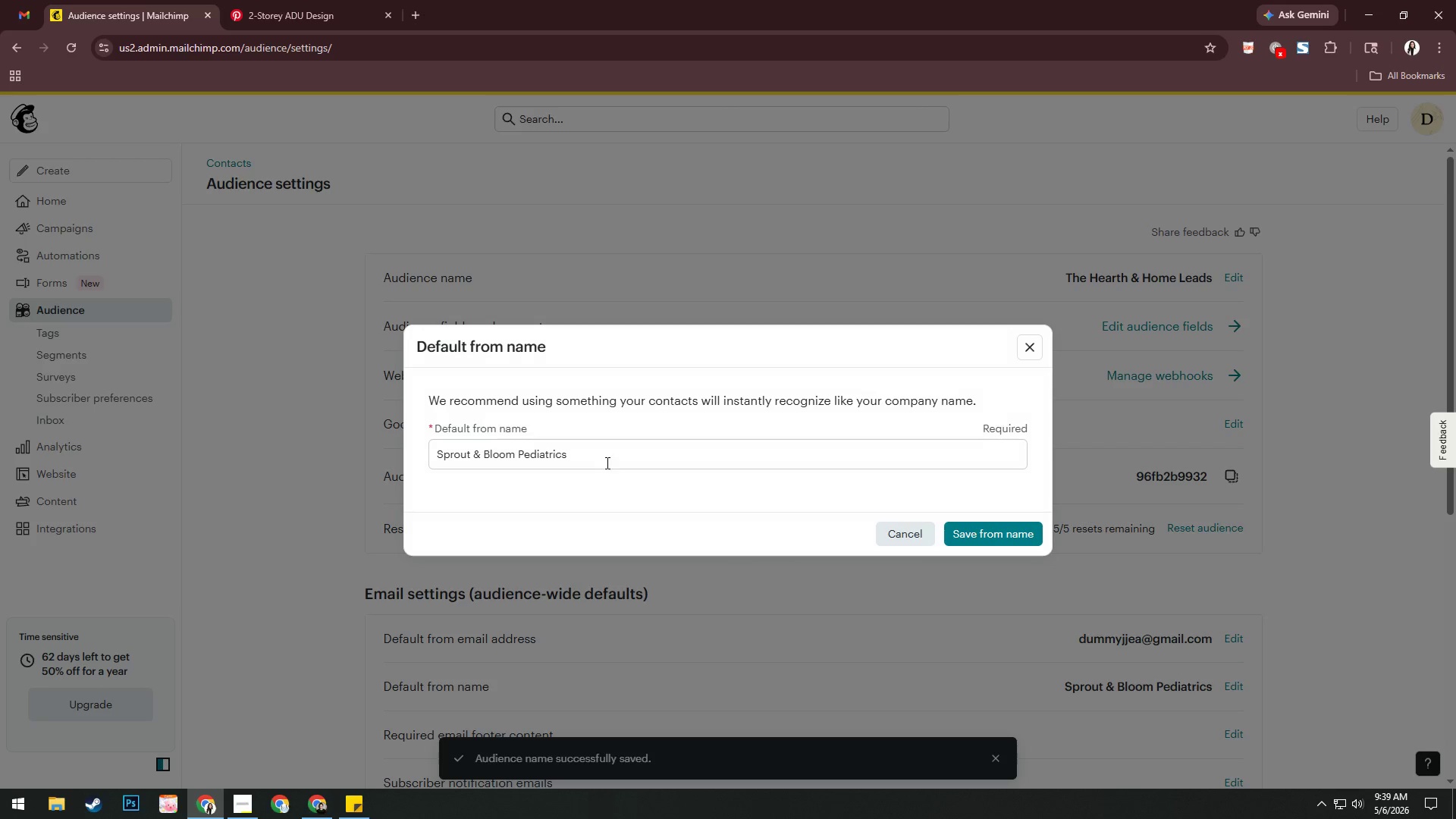 
left_click([606, 454])
 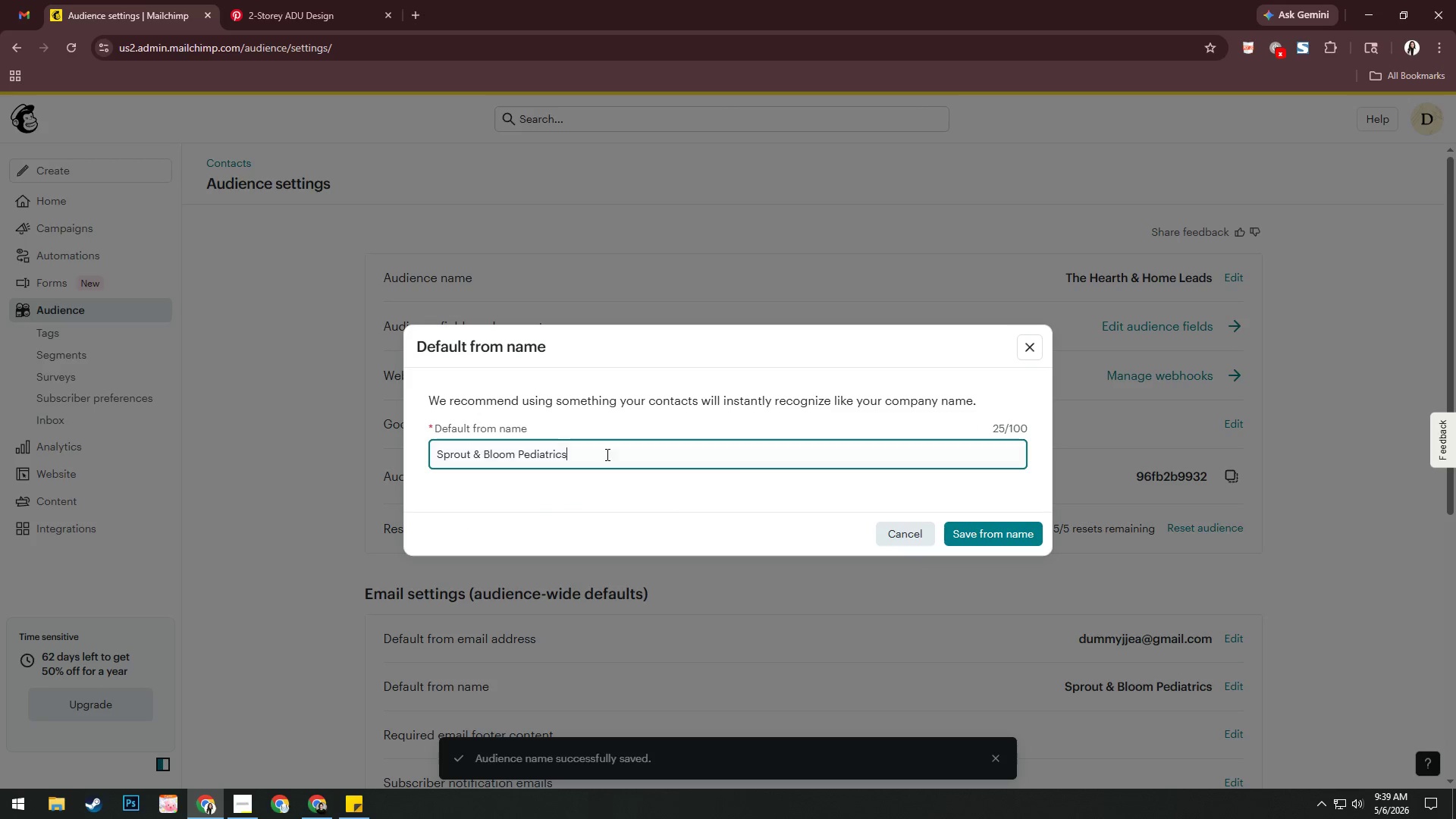 
key(Control+A)
 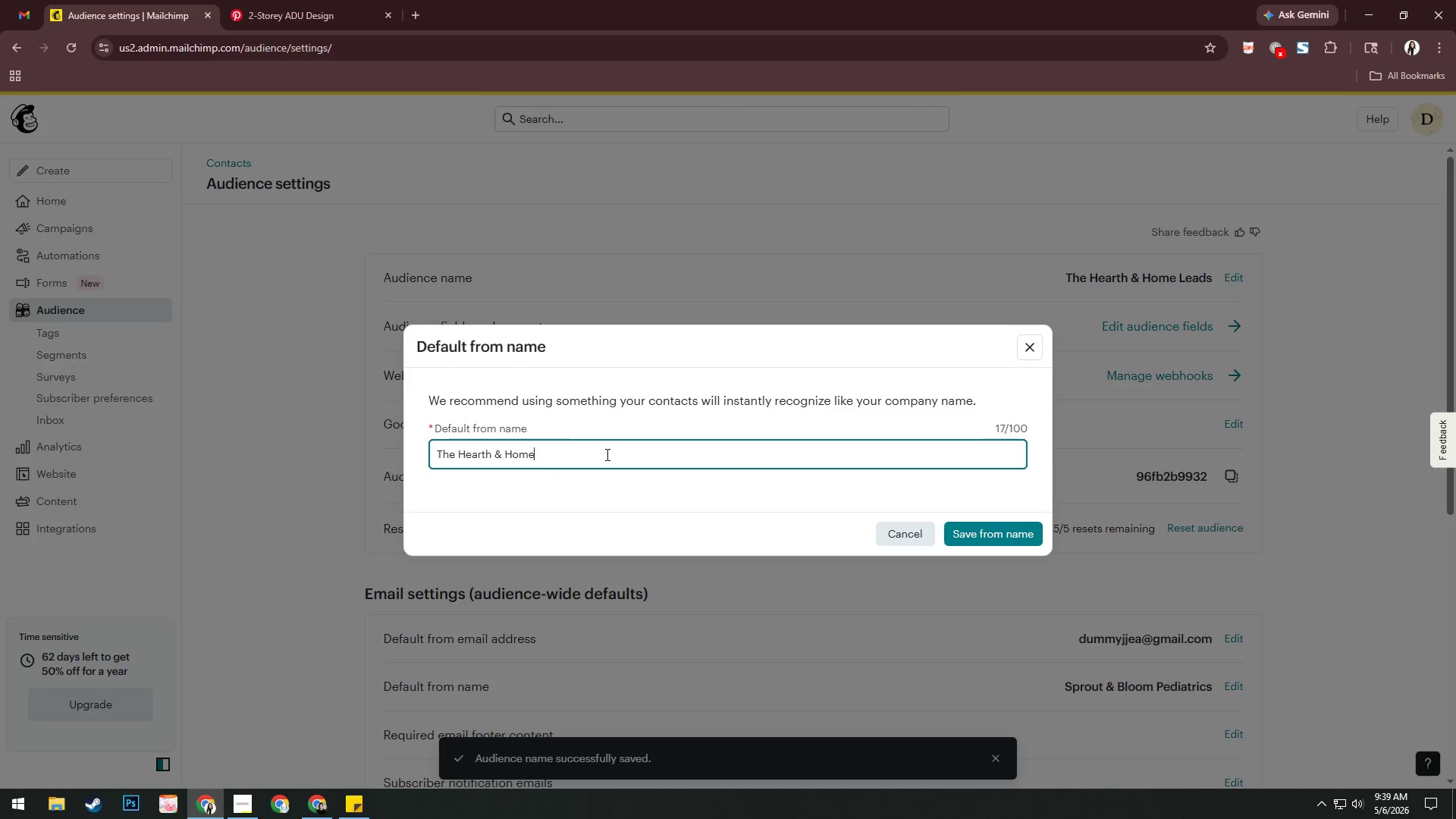 
key(Control+V)
 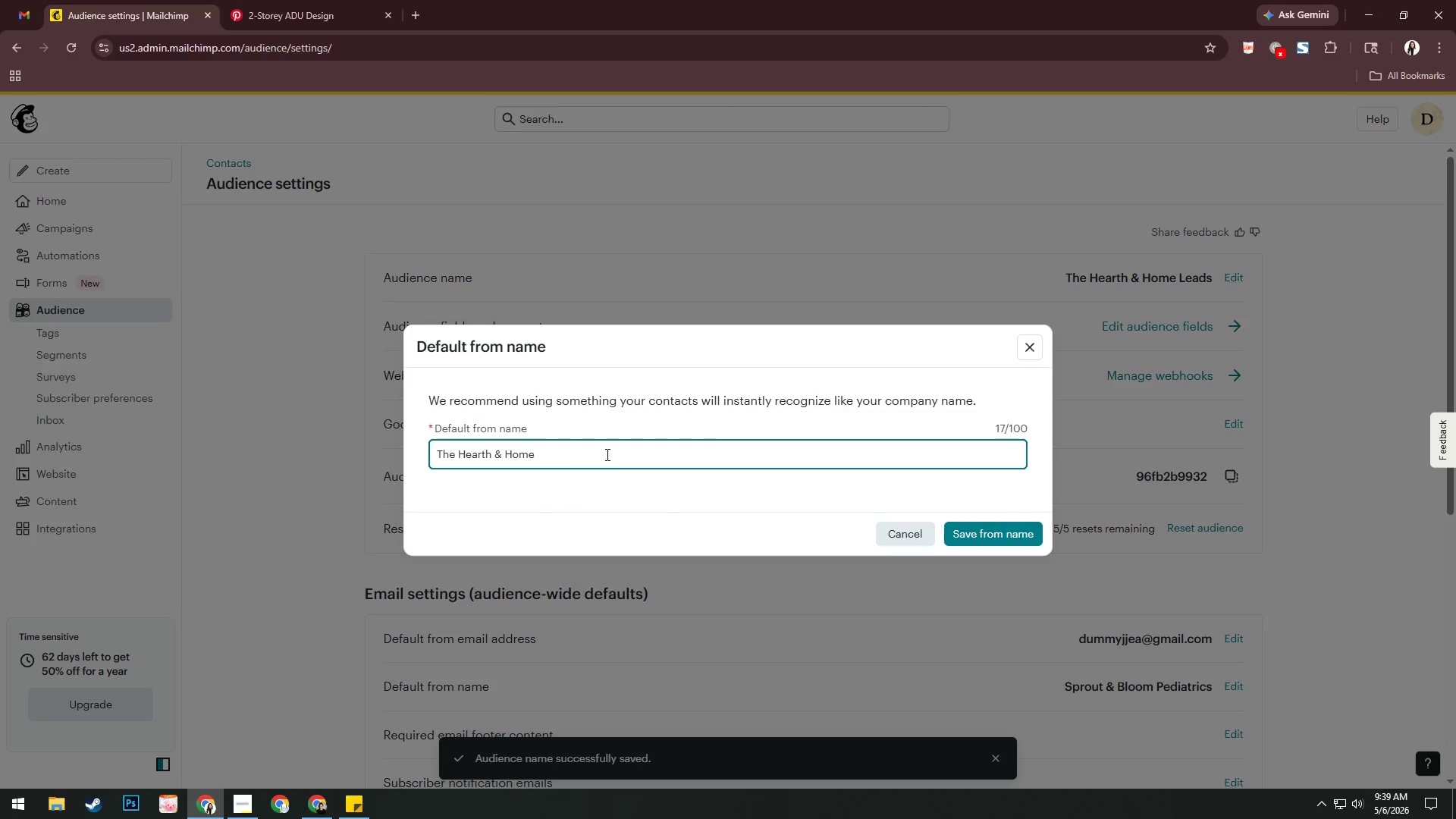 
key(Enter)
 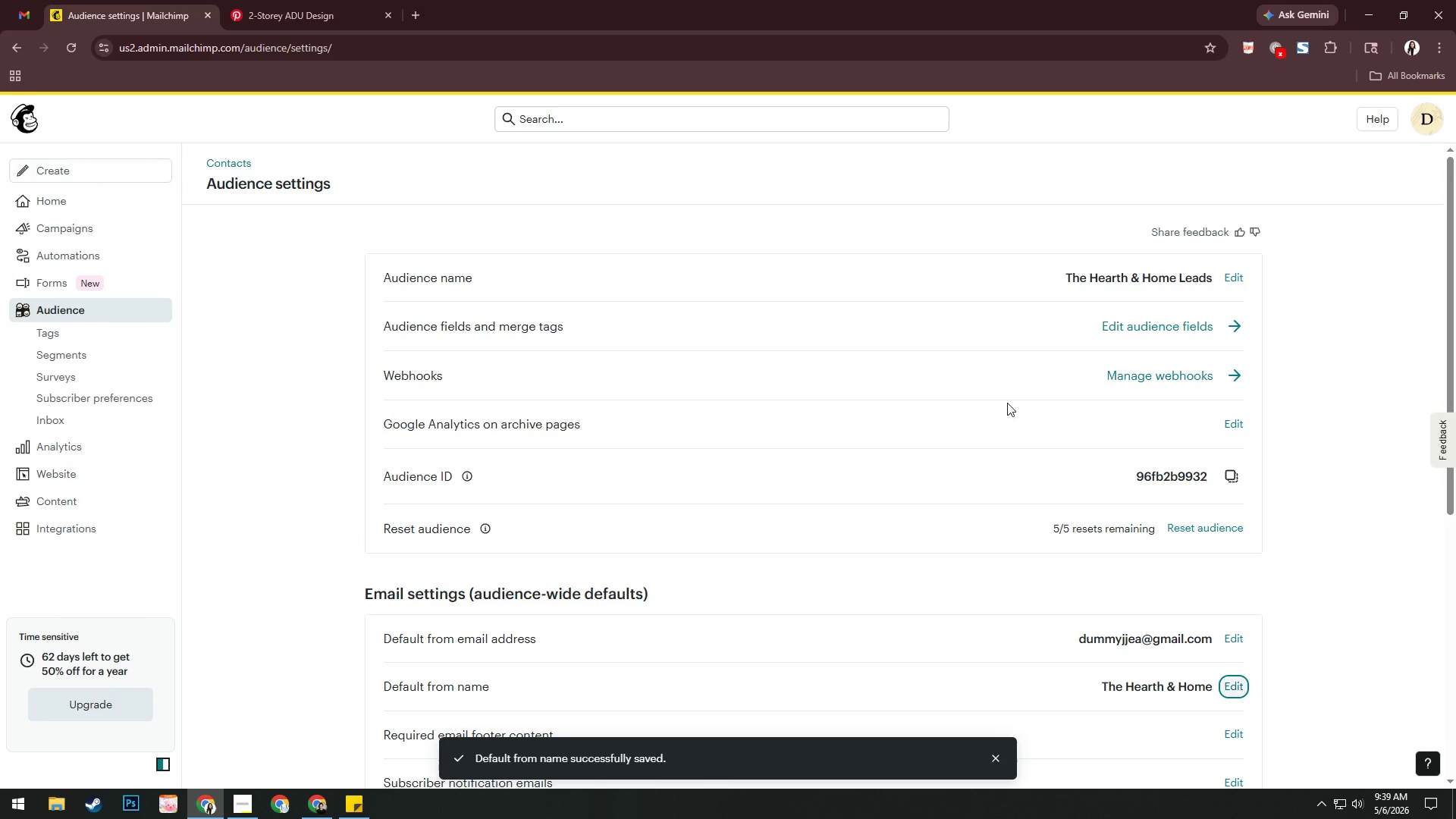 
left_click([1205, 327])
 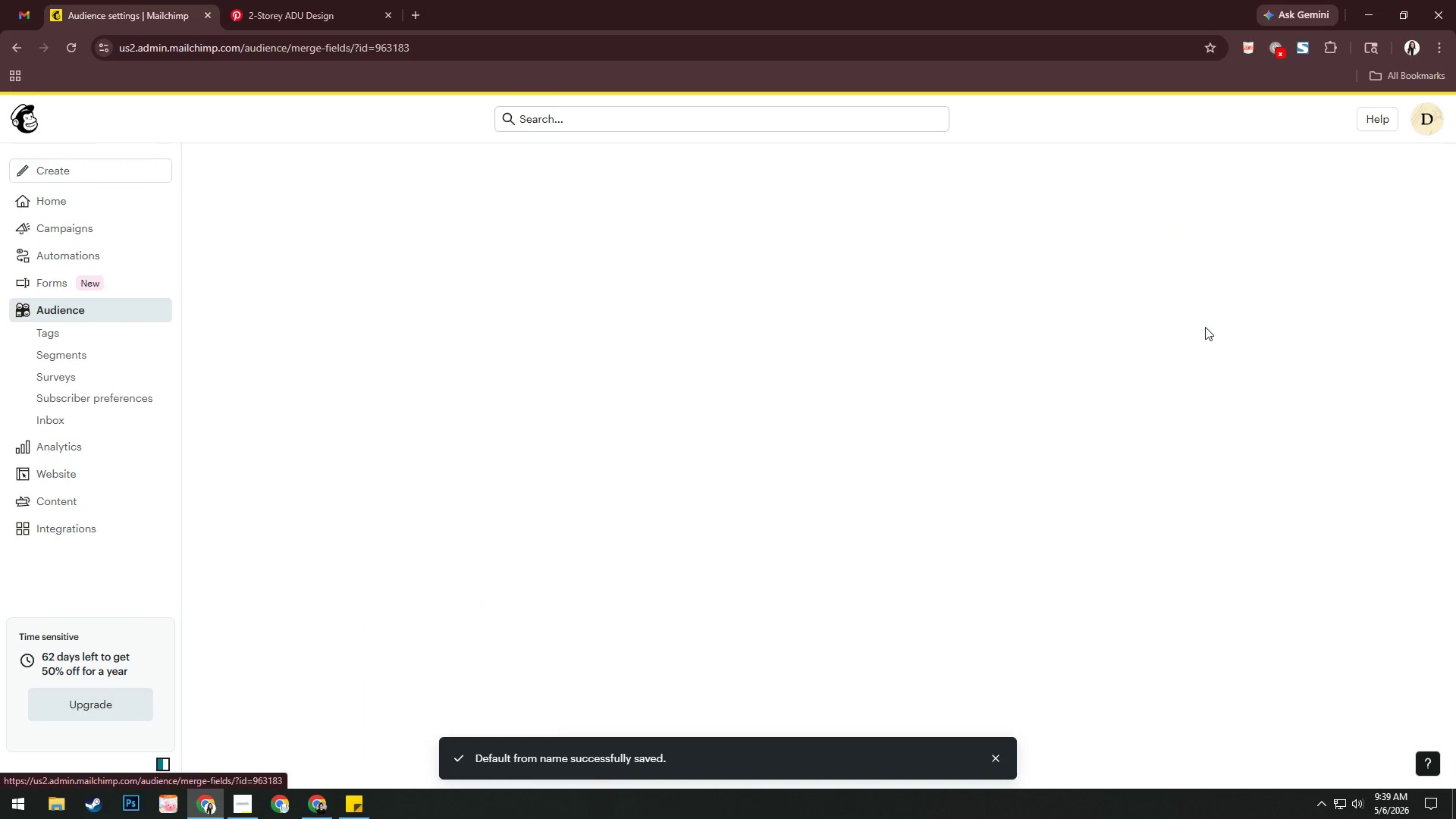 
key(Alt+AltLeft)
 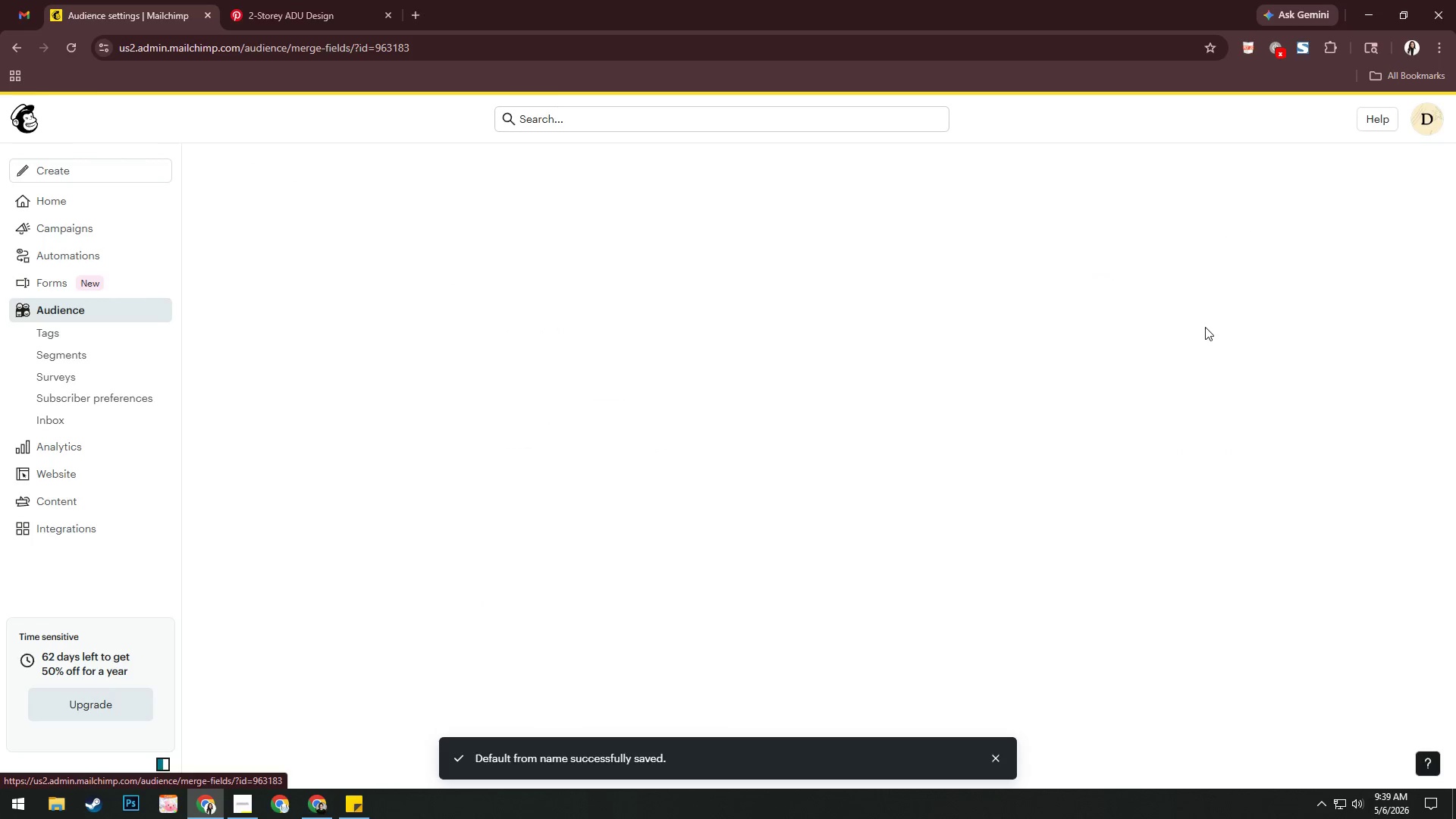 
key(Alt+Tab)